 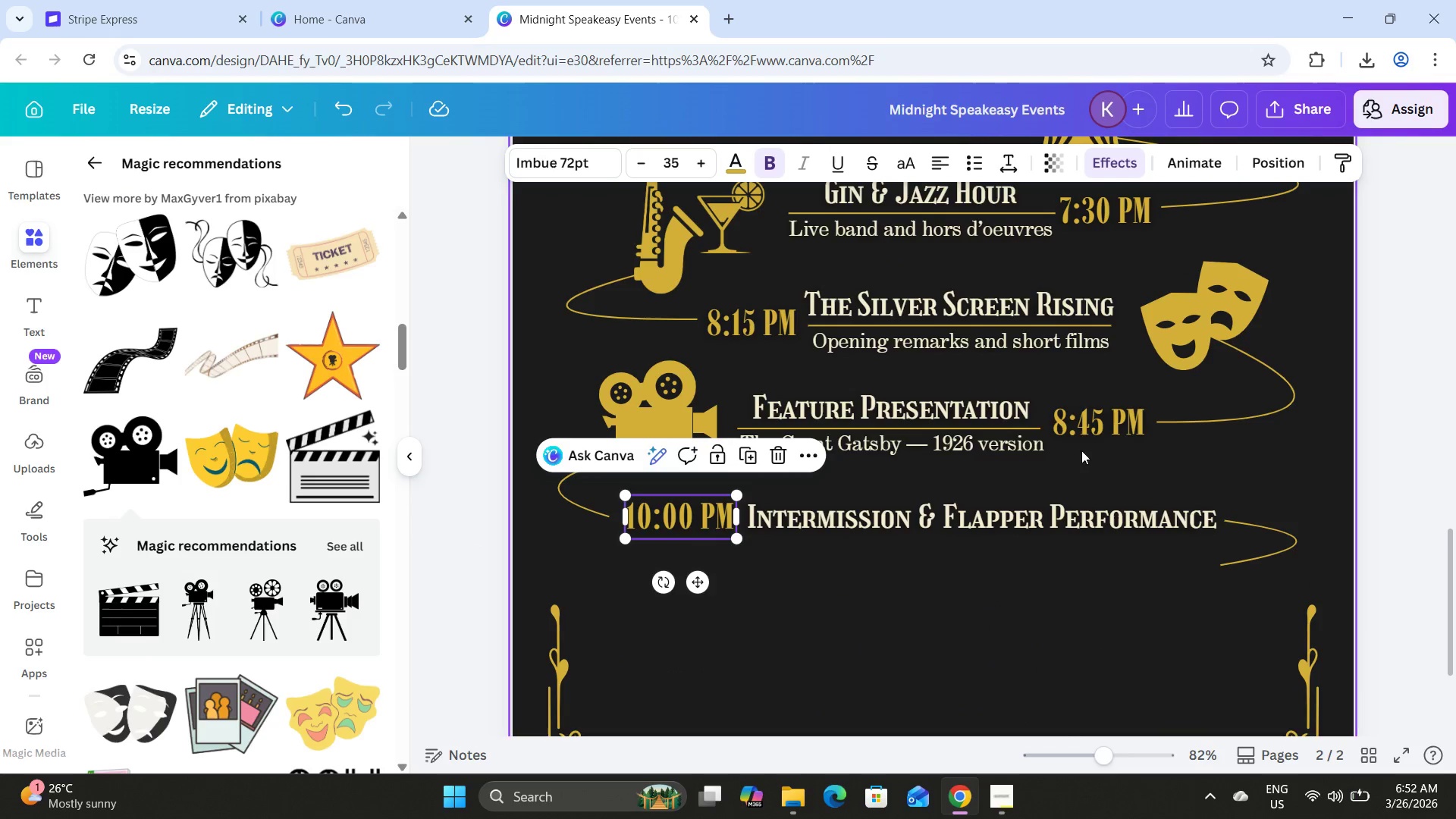 
scroll: coordinate [846, 541], scroll_direction: down, amount: 1.0
 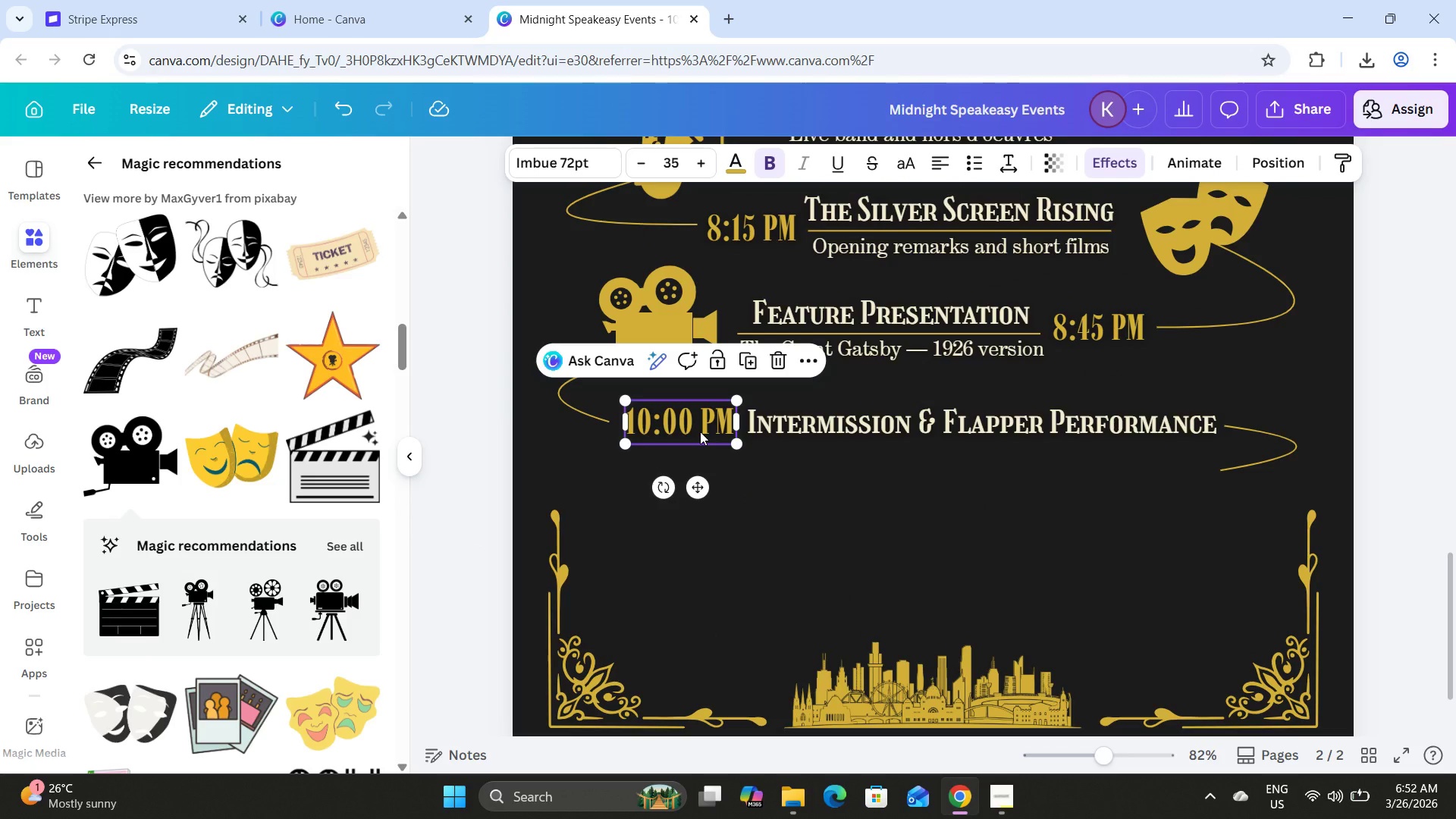 
hold_key(key=ShiftLeft, duration=0.45)
left_click([827, 427])
 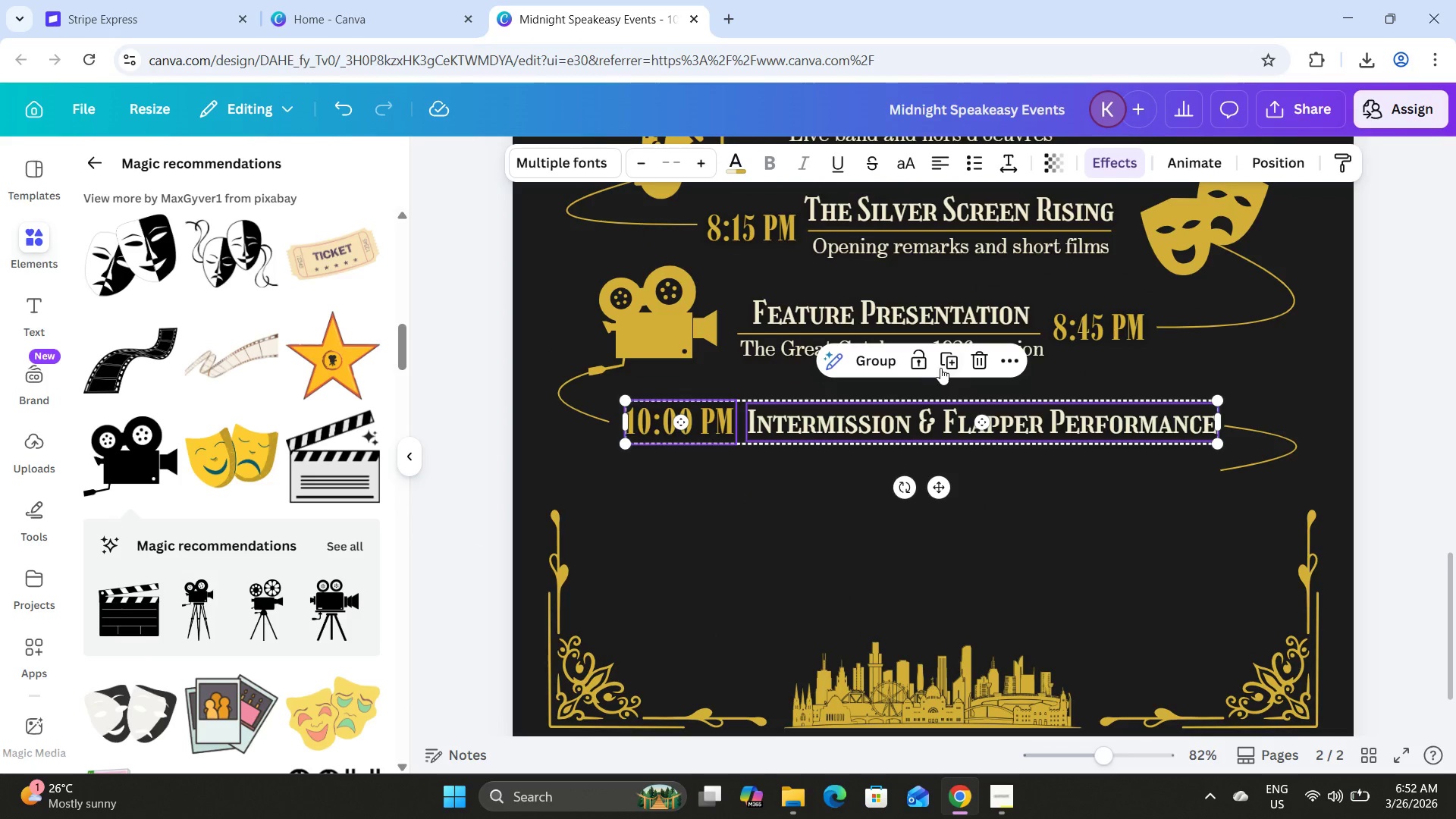 
left_click([948, 364])
 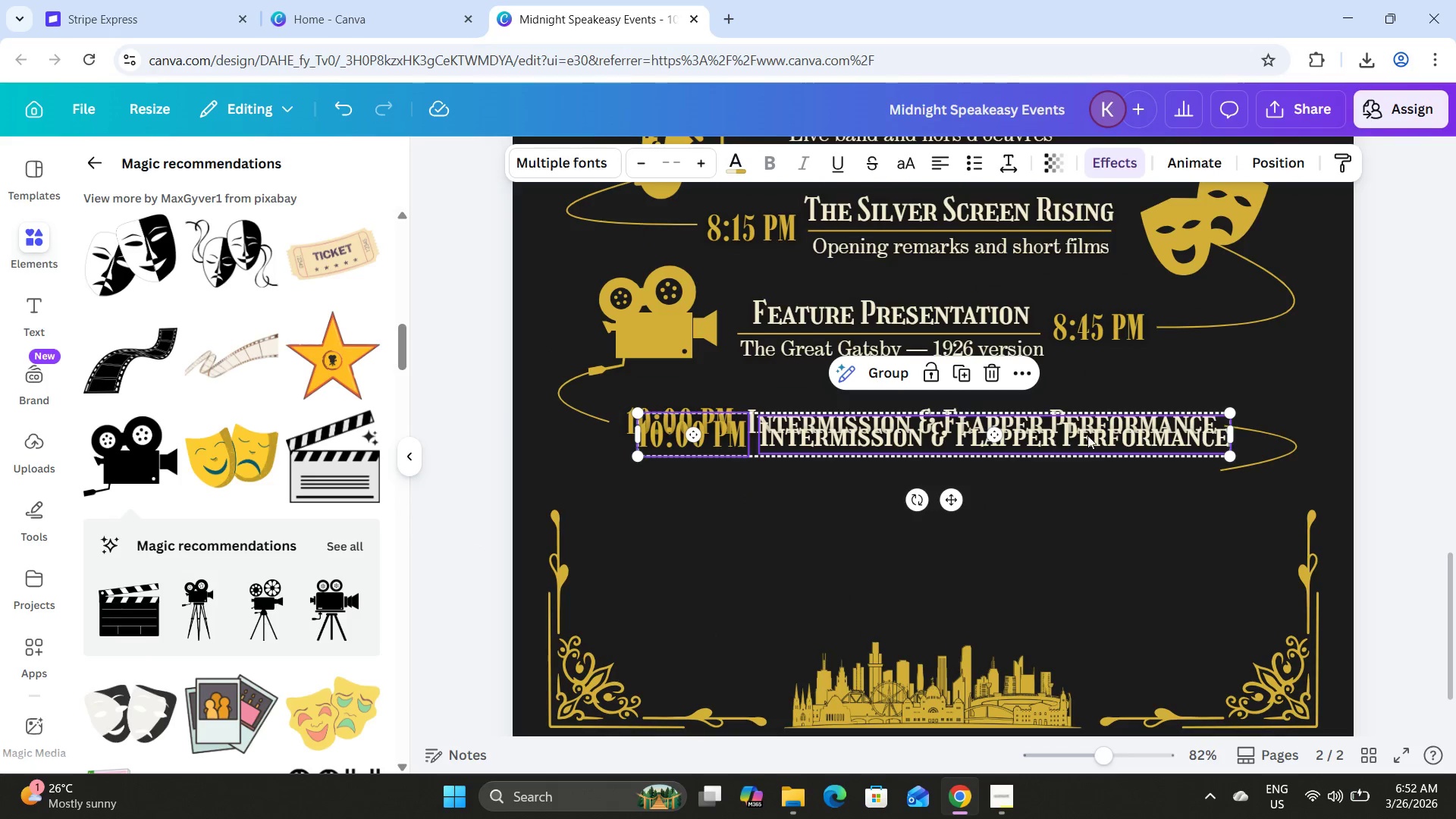 
left_click_drag(start_coordinate=[1092, 436], to_coordinate=[1071, 479])
 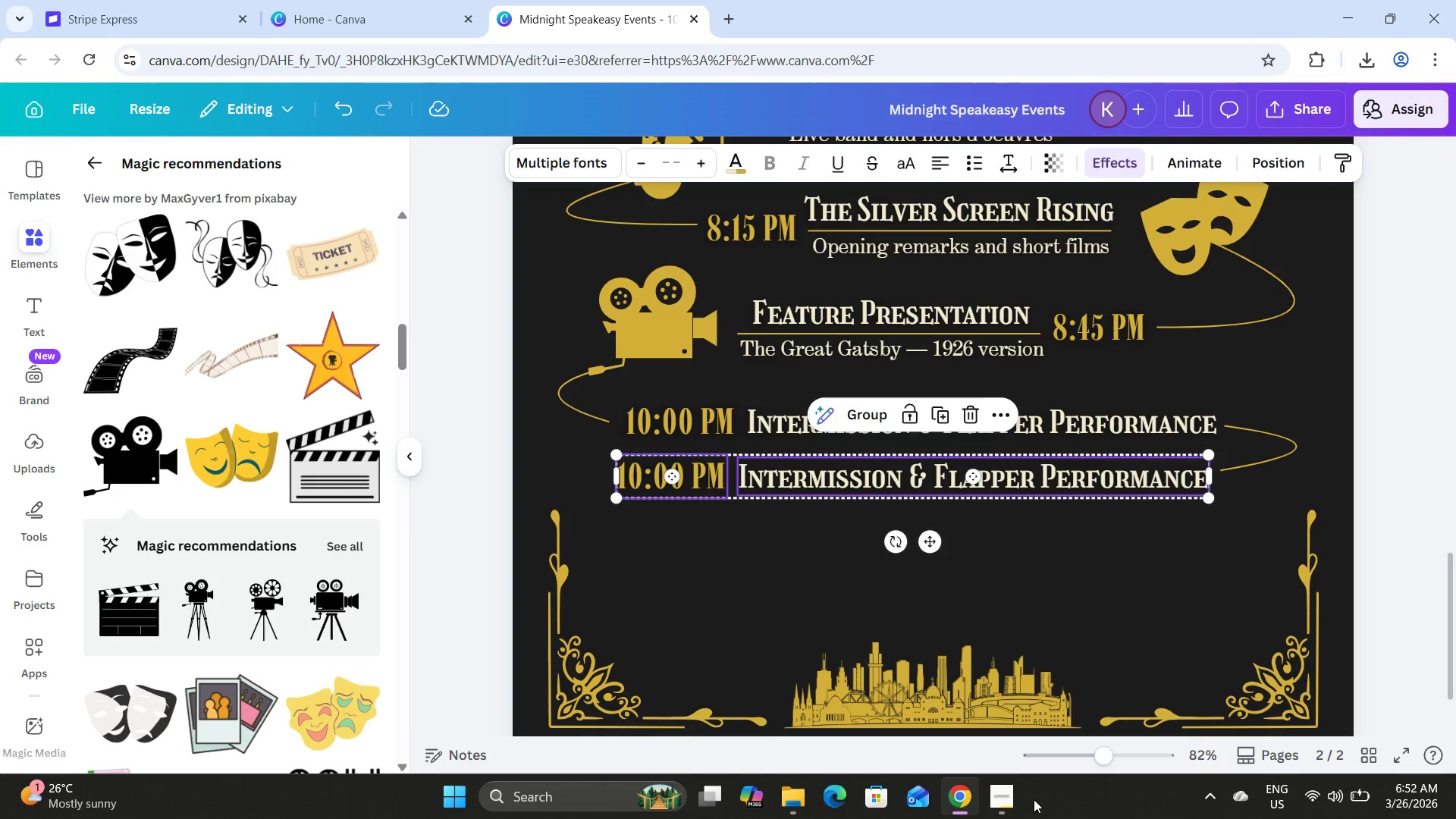 
left_click_drag(start_coordinate=[1015, 798], to_coordinate=[1010, 799])
 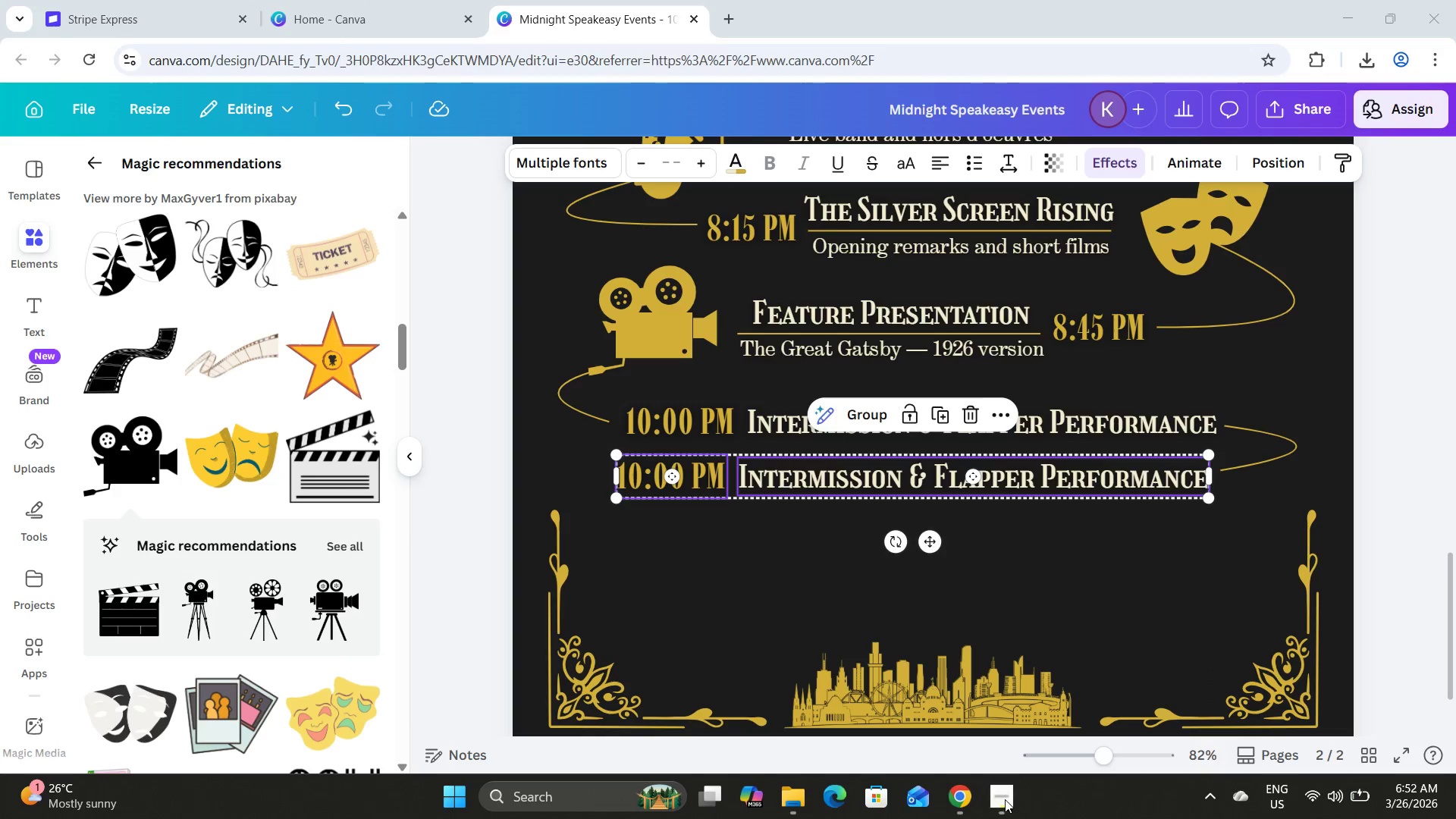 
left_click([1003, 799])